 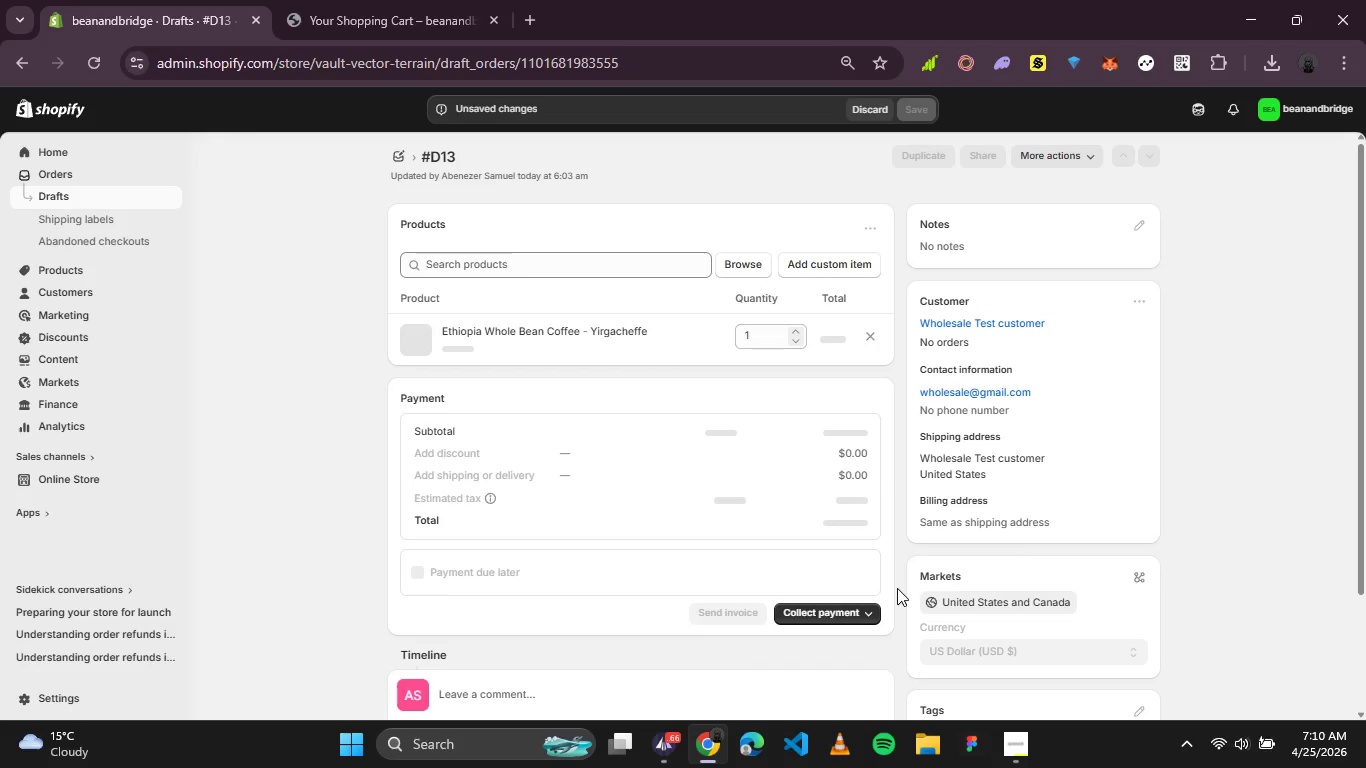 
left_click_drag(start_coordinate=[755, 338], to_coordinate=[737, 335])
 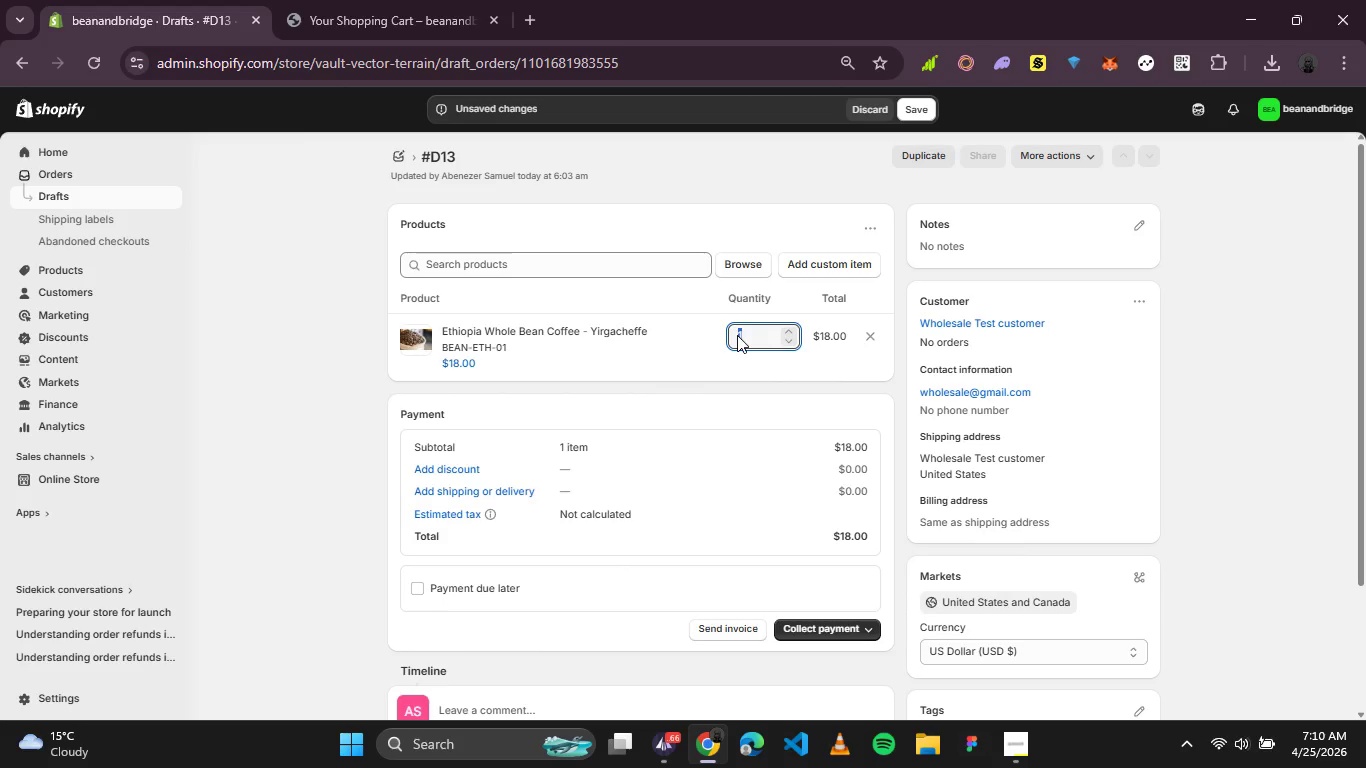 
type(10)
 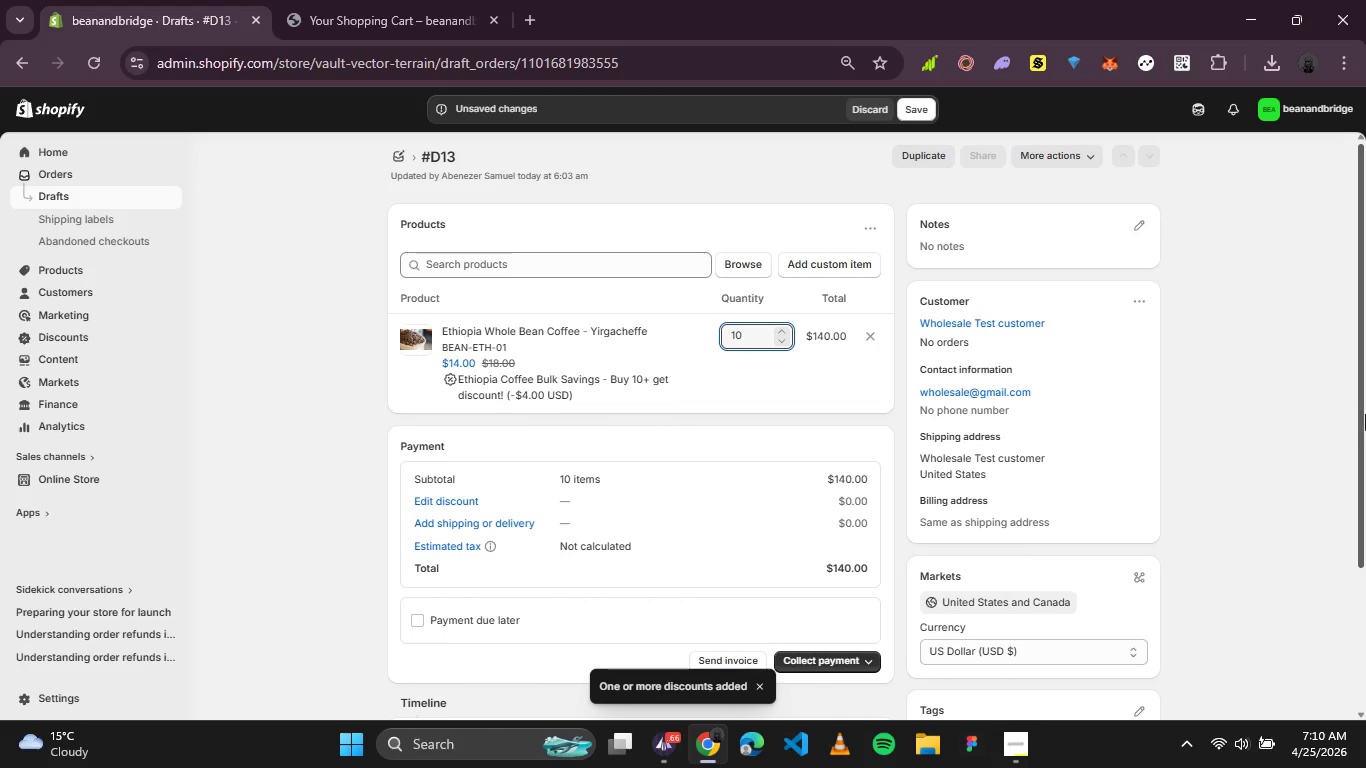 
wait(8.97)
 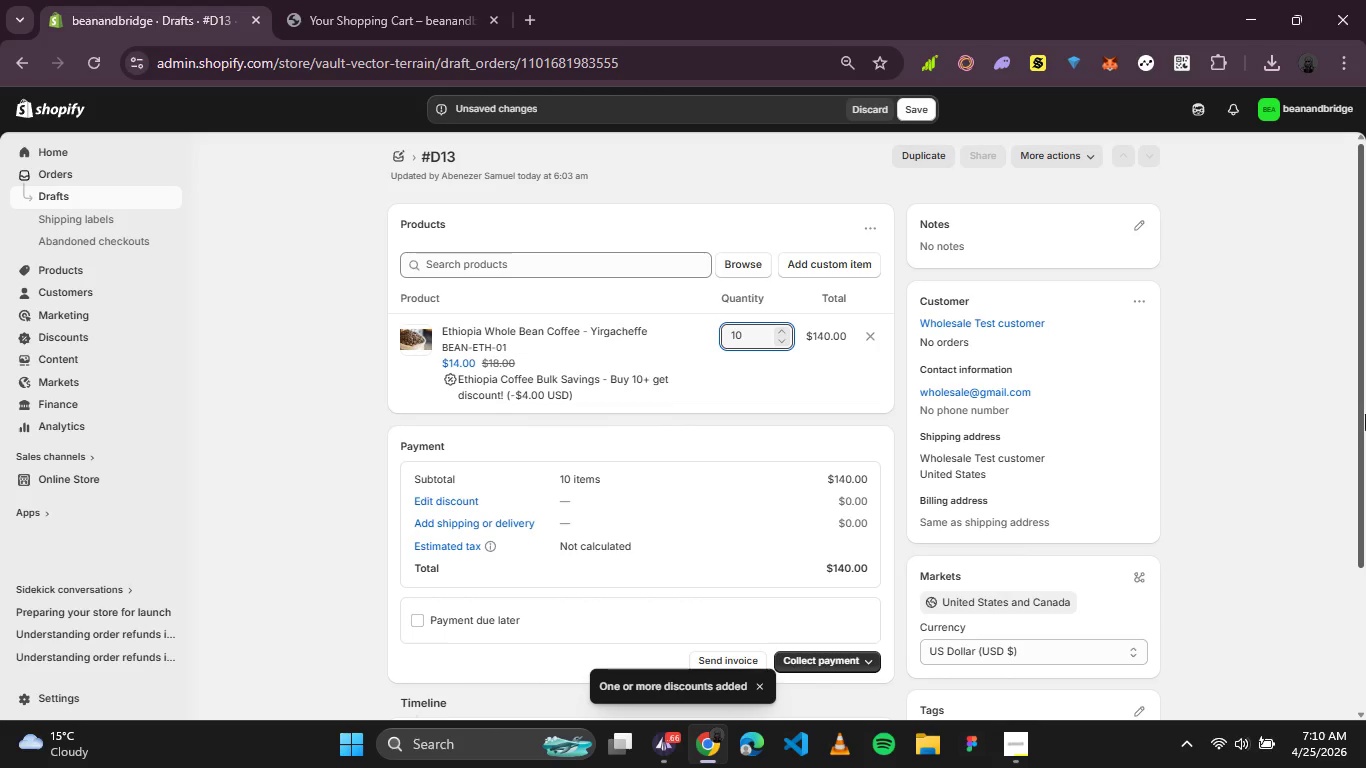 
key(PrintScreen)
 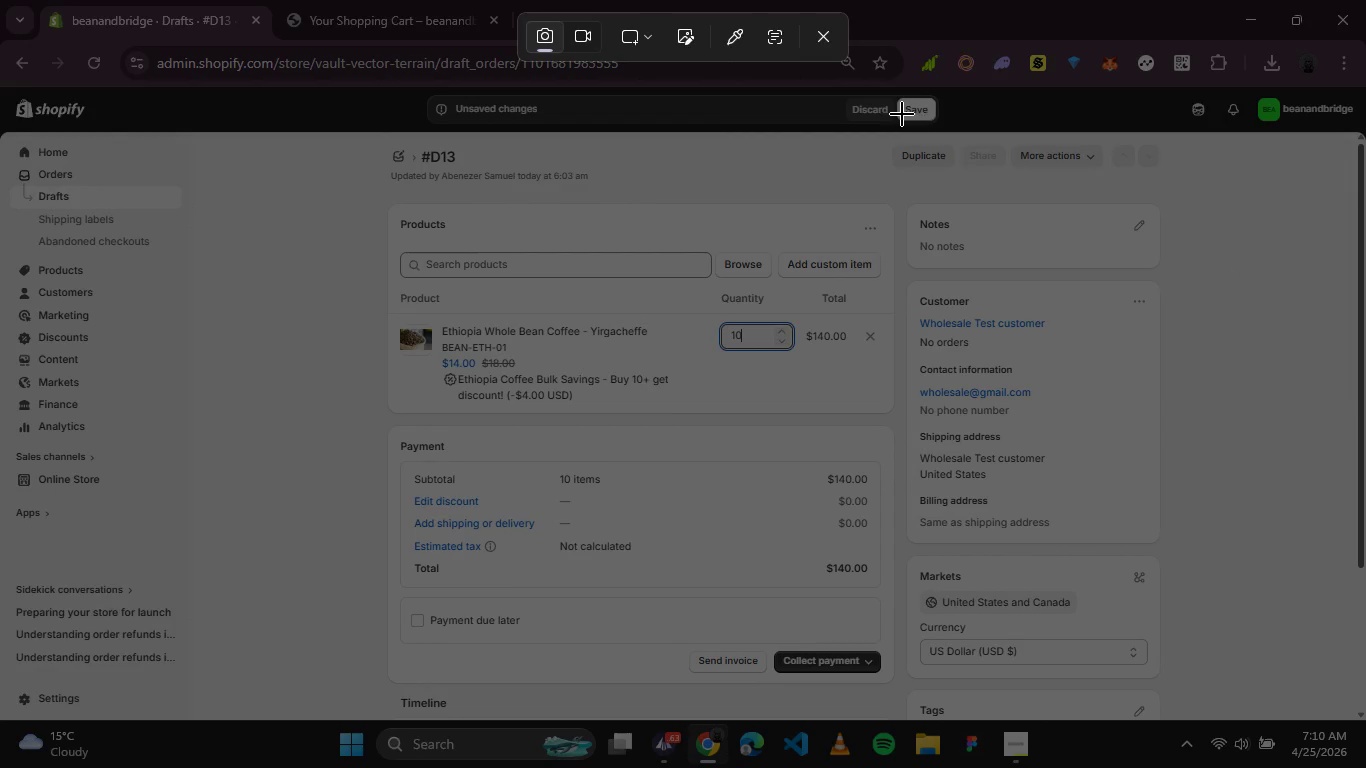 
left_click([812, 30])
 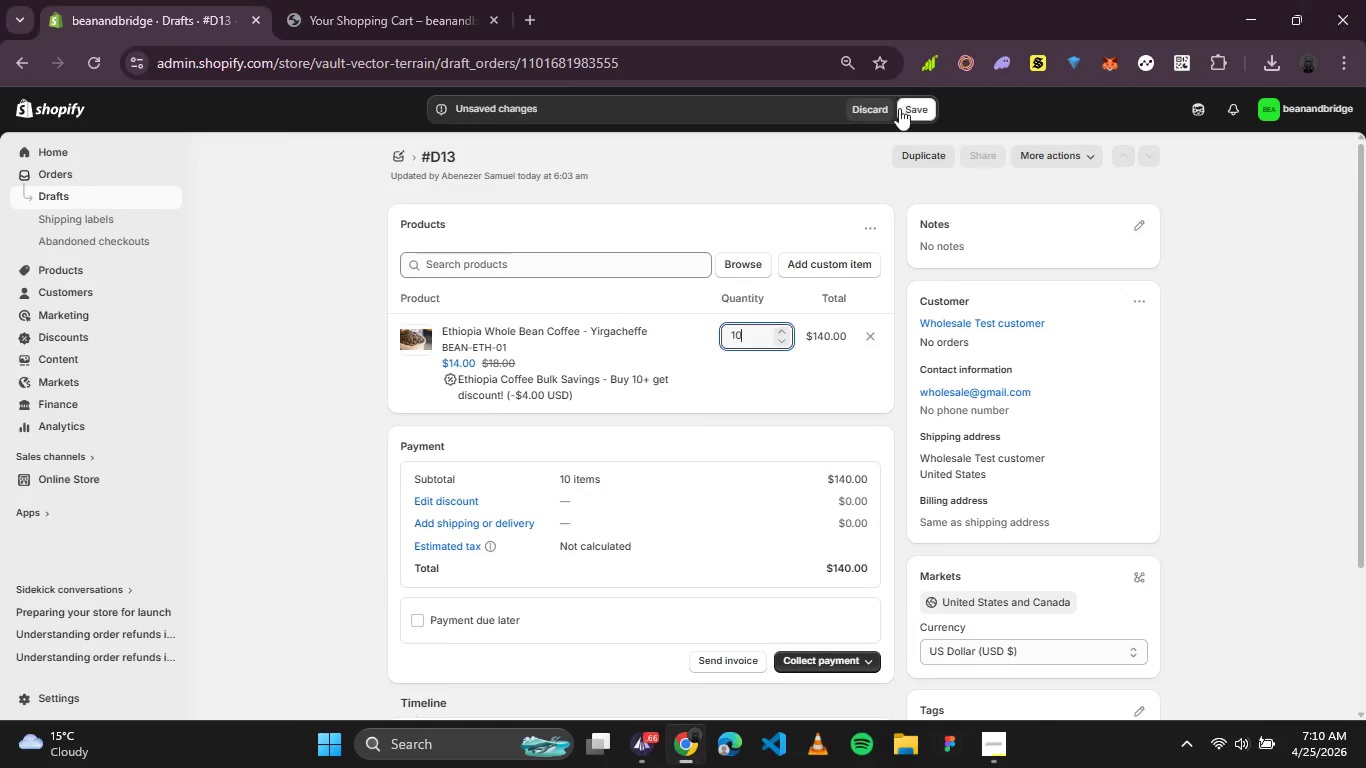 
left_click([903, 107])
 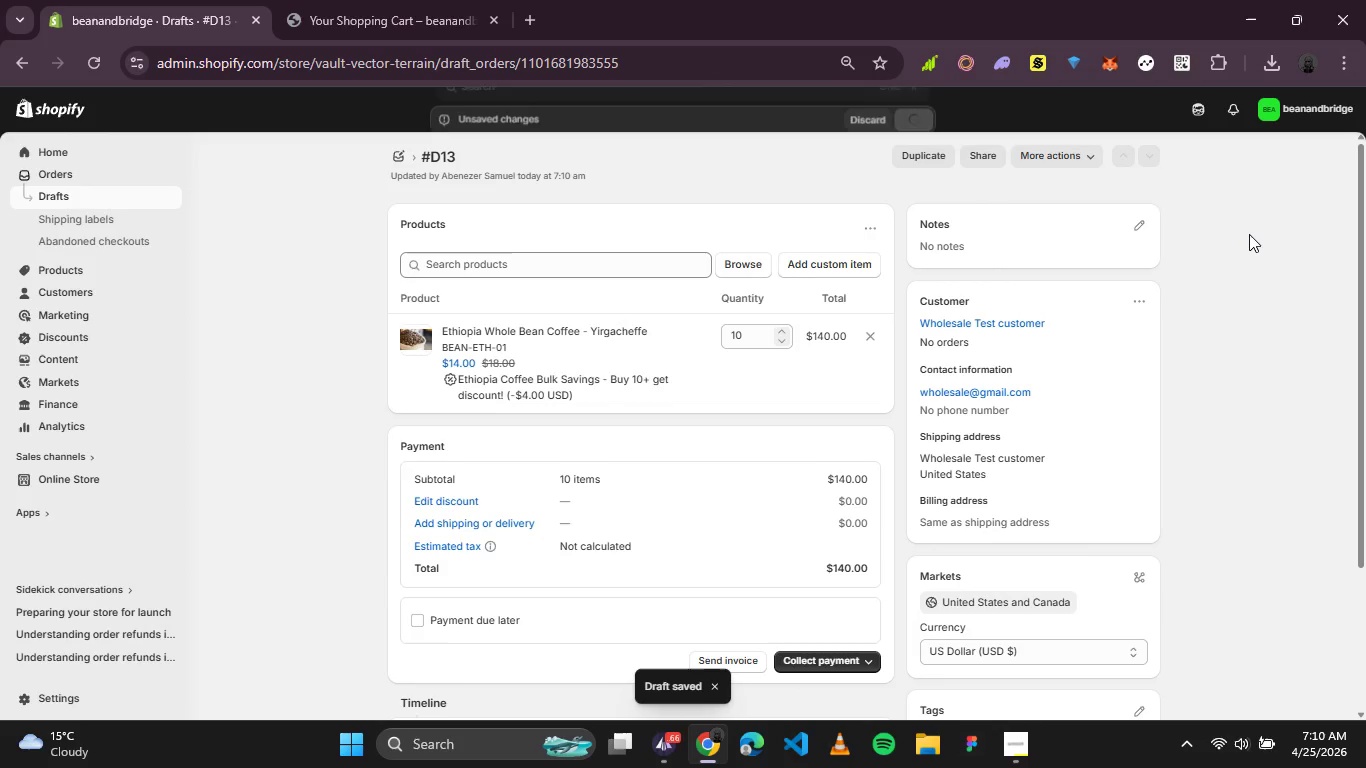 
wait(8.83)
 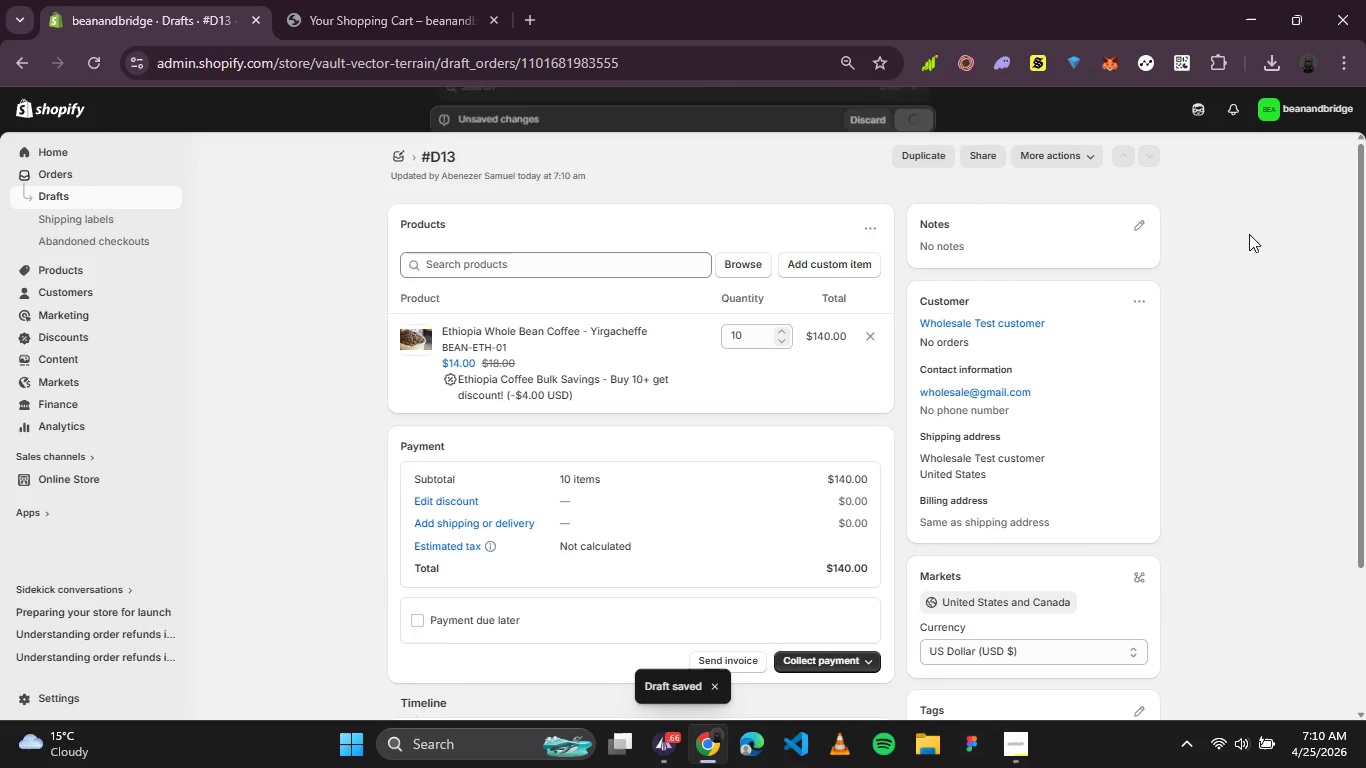 
key(PrintScreen)
 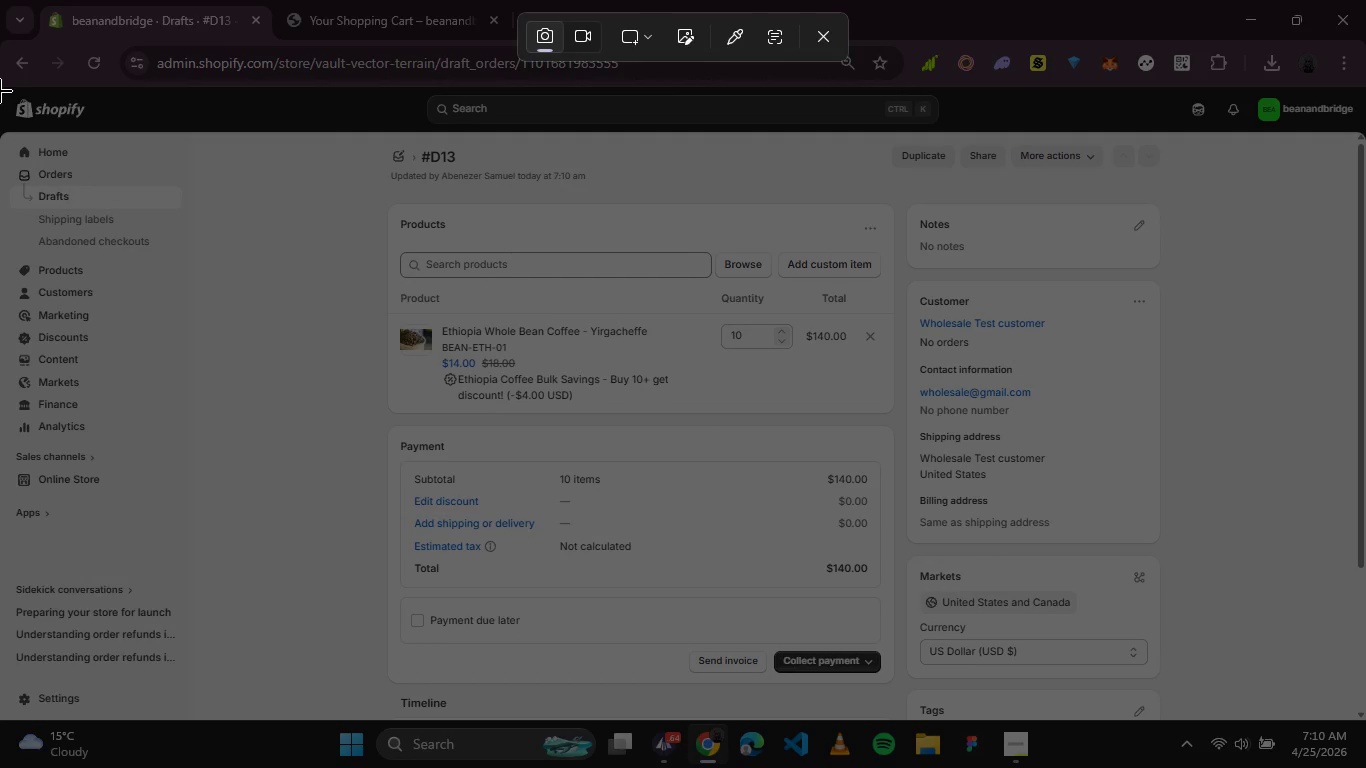 
left_click_drag(start_coordinate=[0, 85], to_coordinate=[1358, 719])
 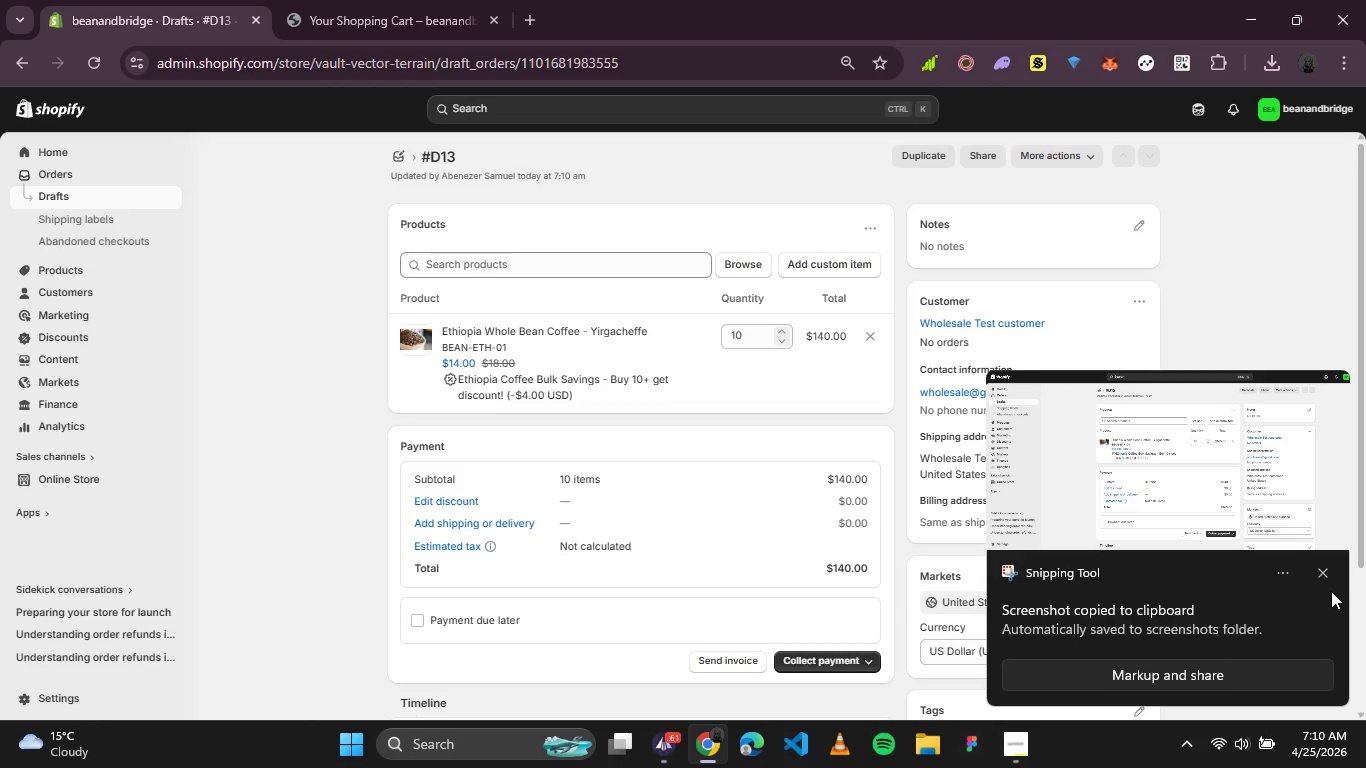 
left_click([1324, 575])
 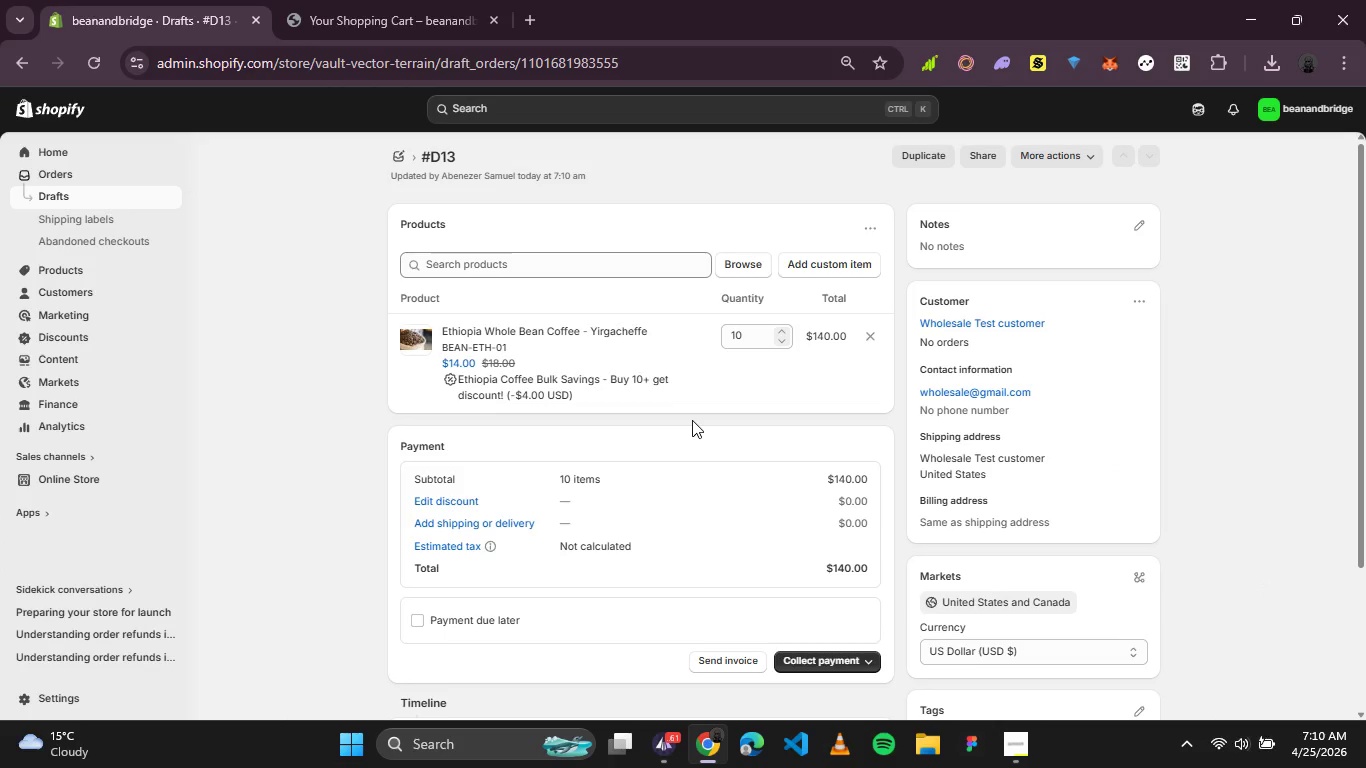 
left_click([1010, 764])